 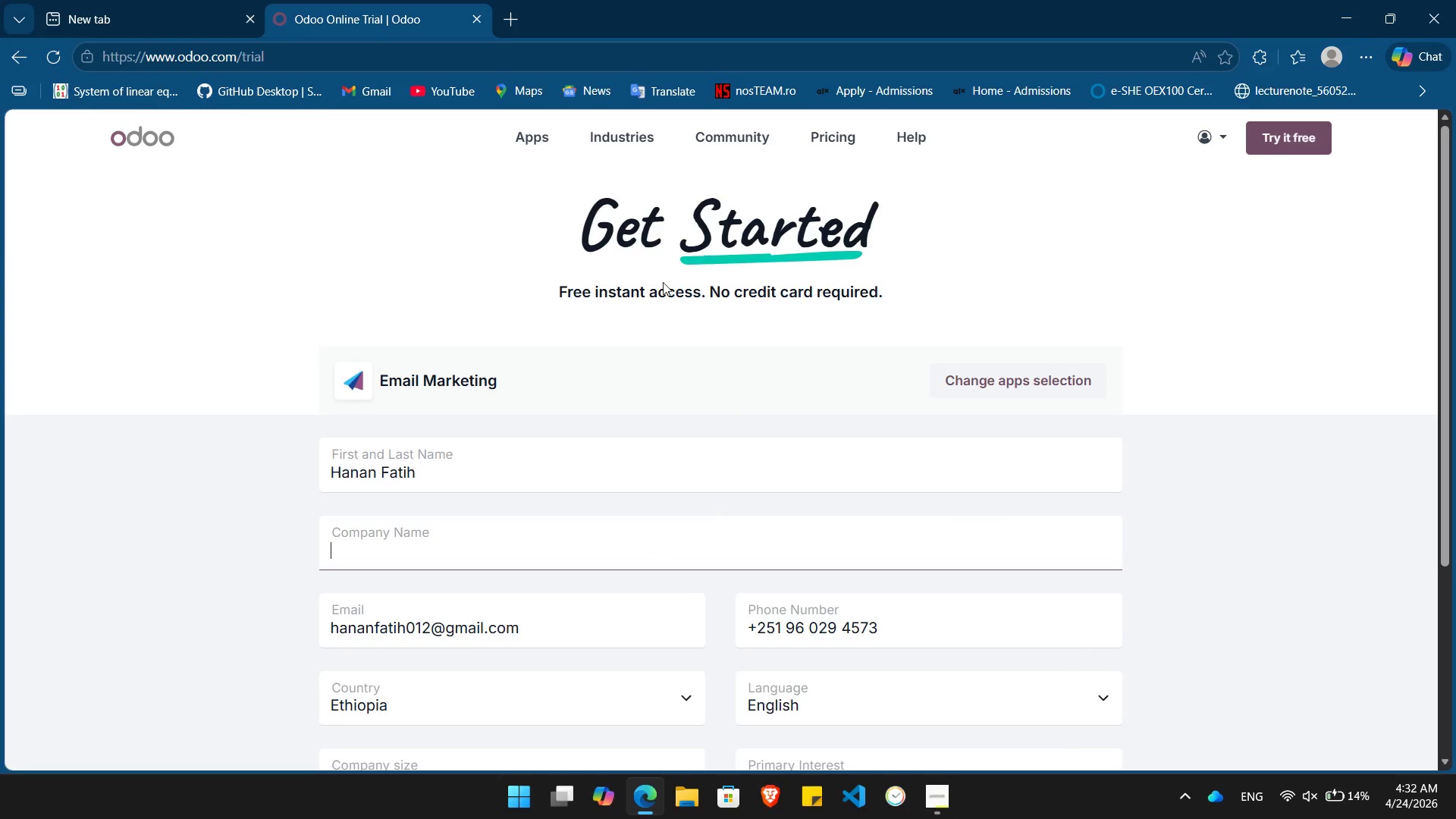 
key(Control+V)
 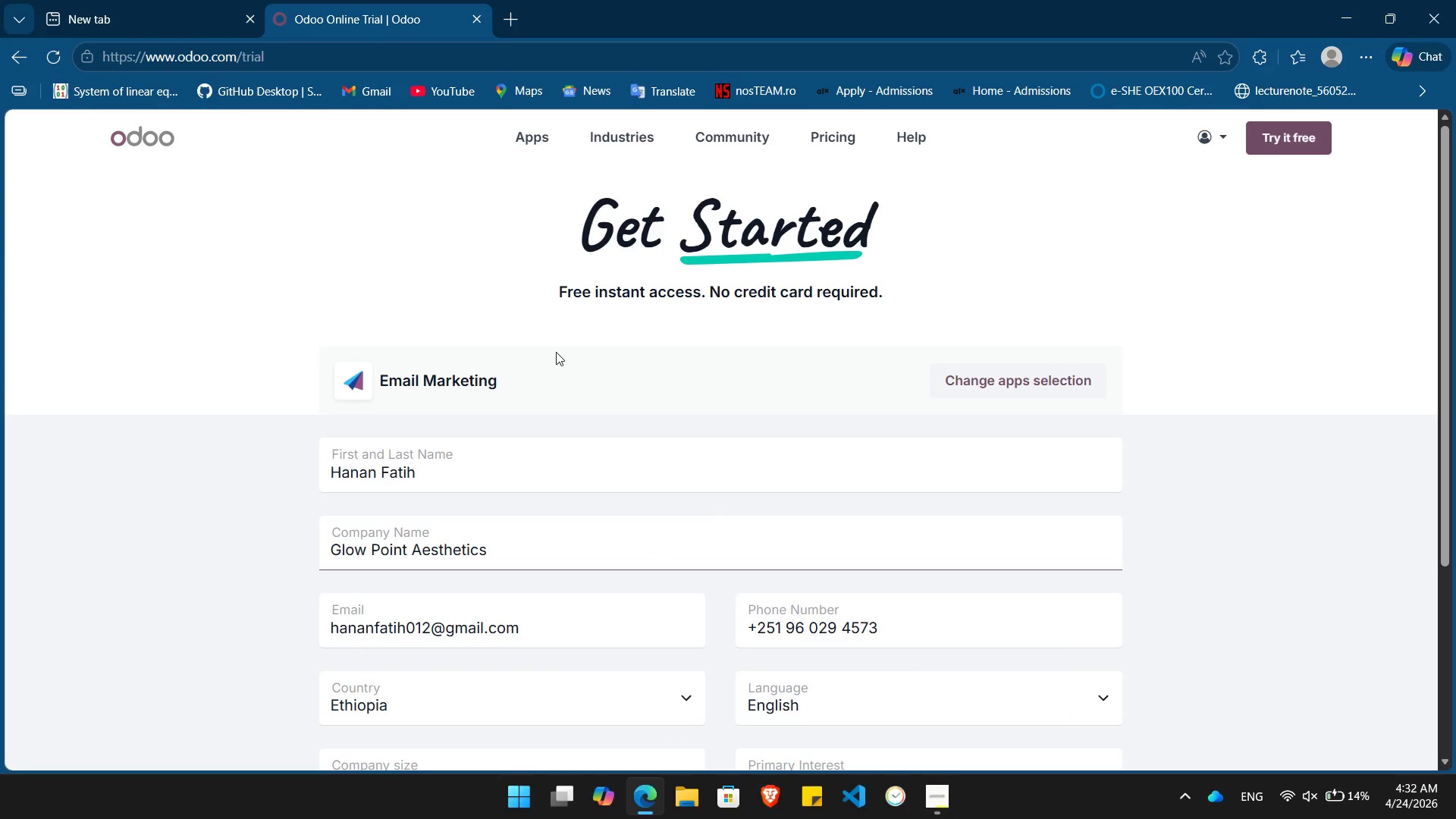 
key(Enter)
 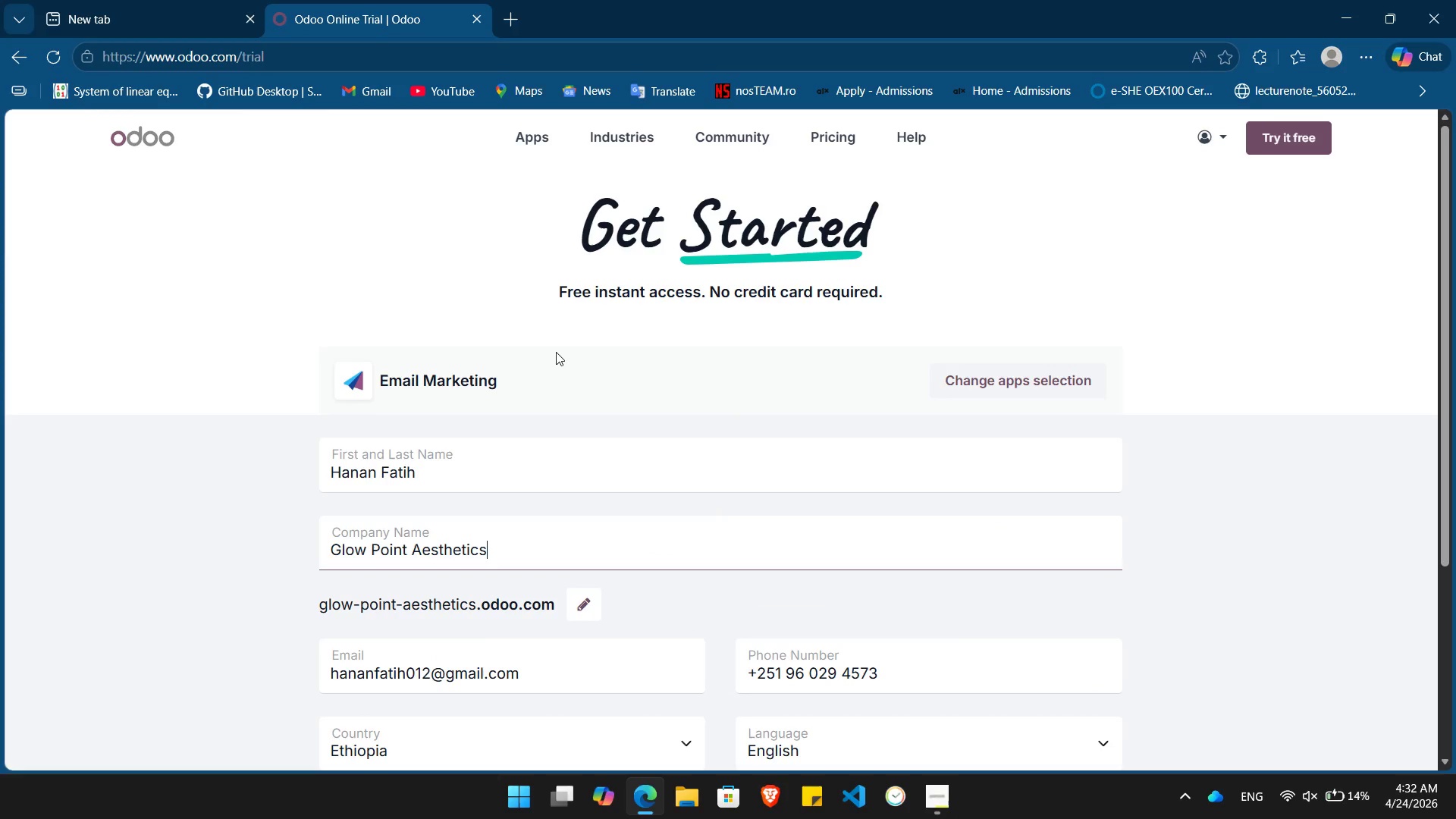 
scroll: coordinate [556, 352], scroll_direction: down, amount: 4.0
 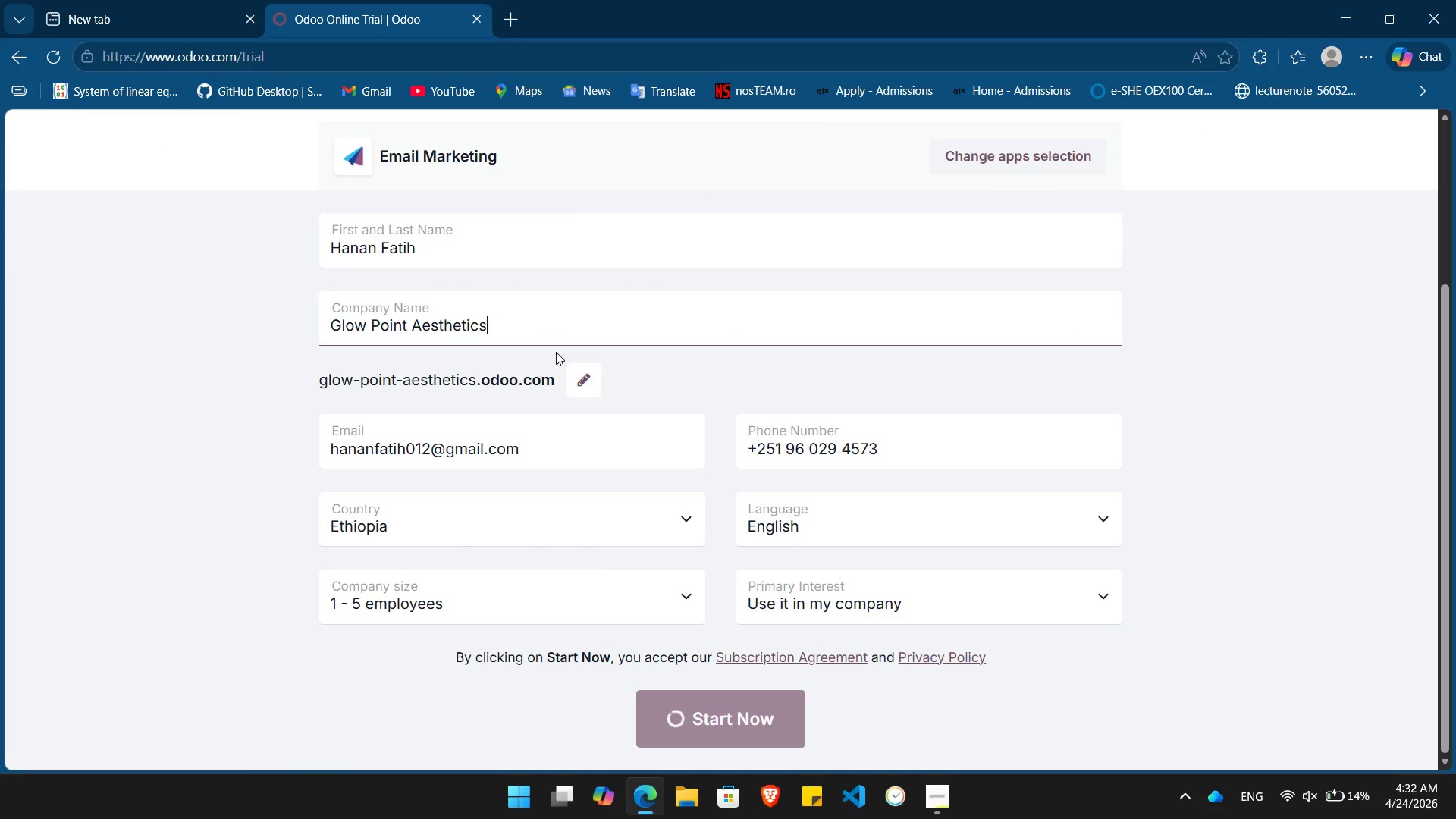 
key(Alt+Tab)